 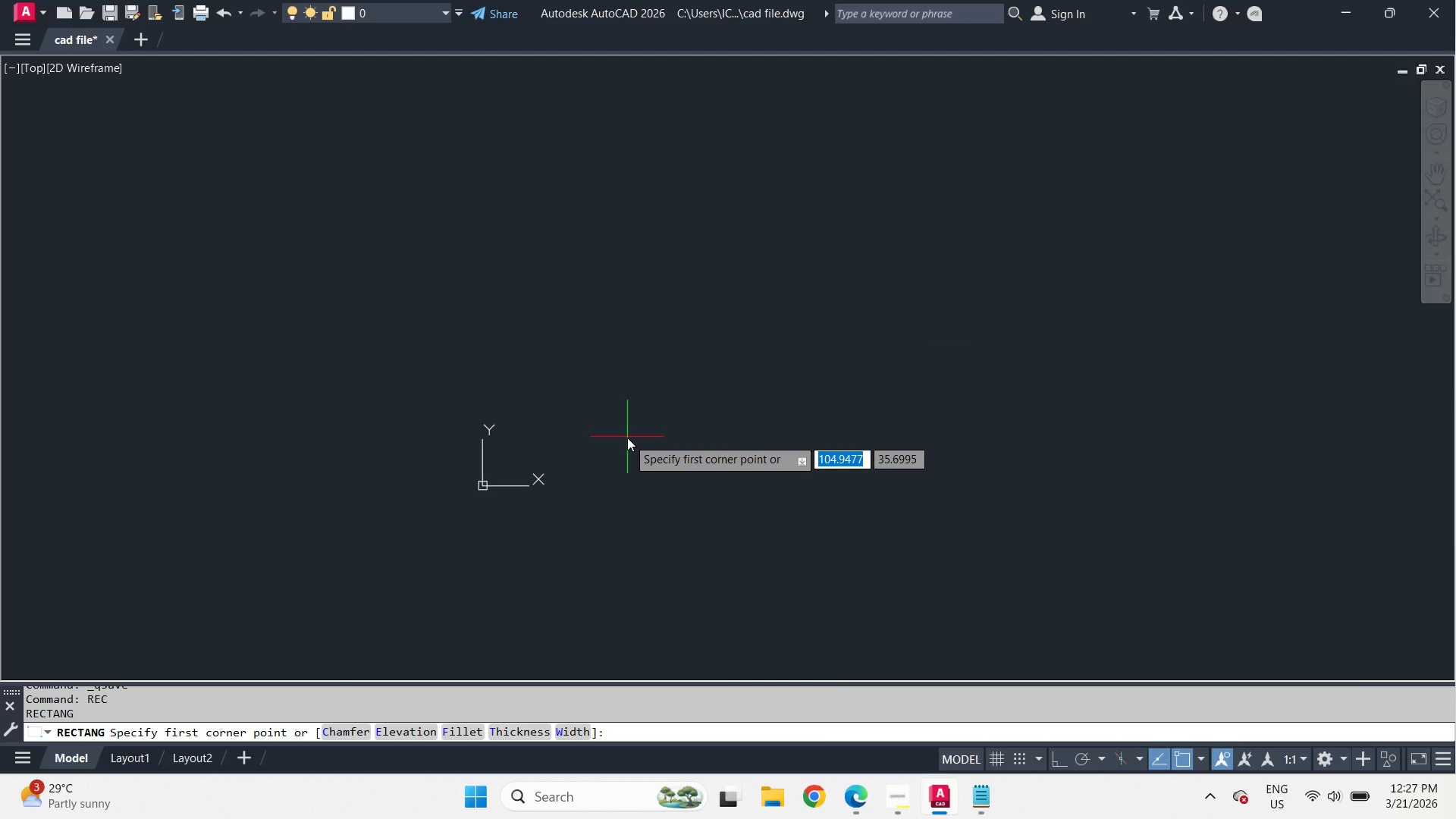 
key(Numpad0)
 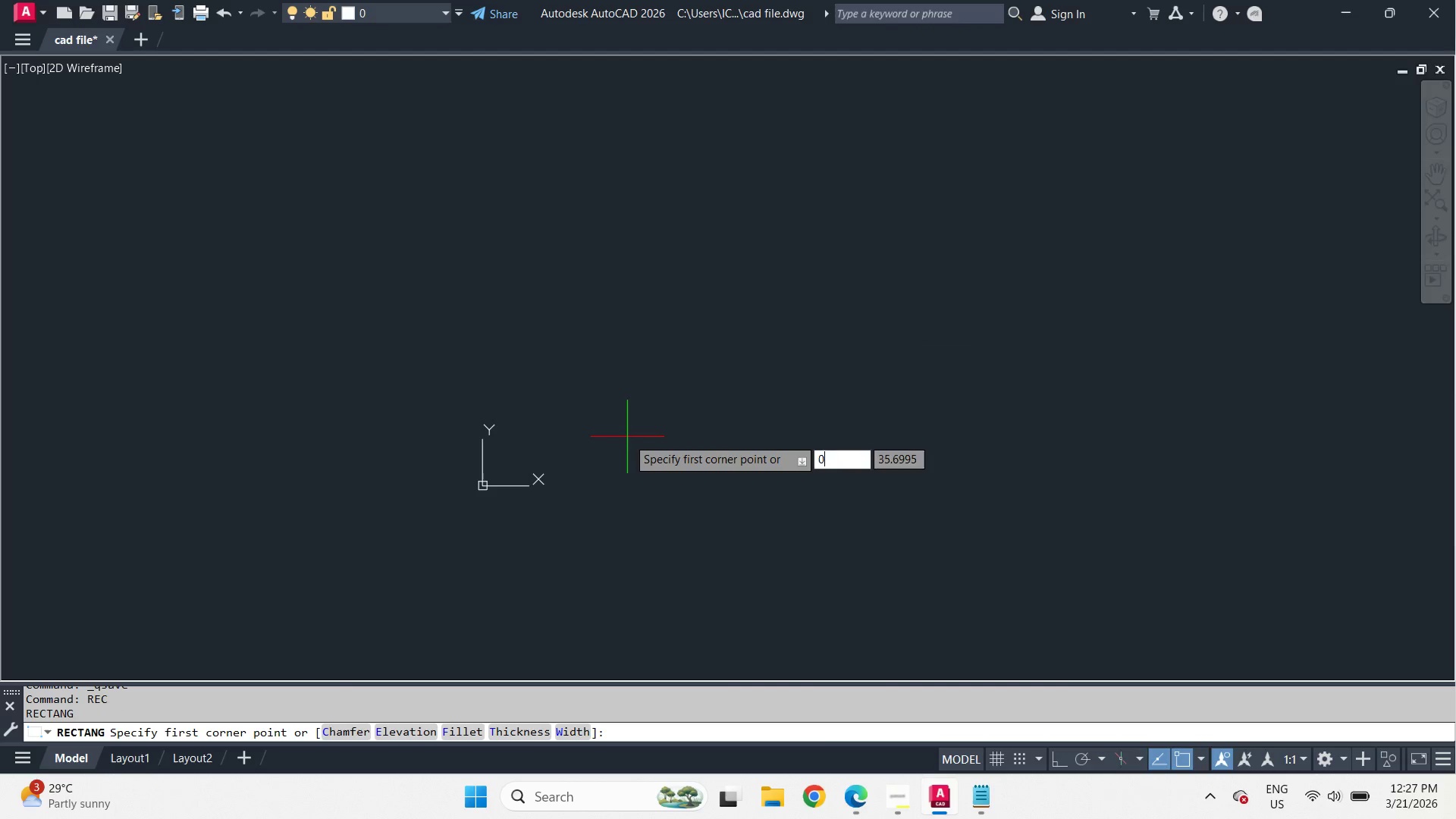 
key(Comma)
 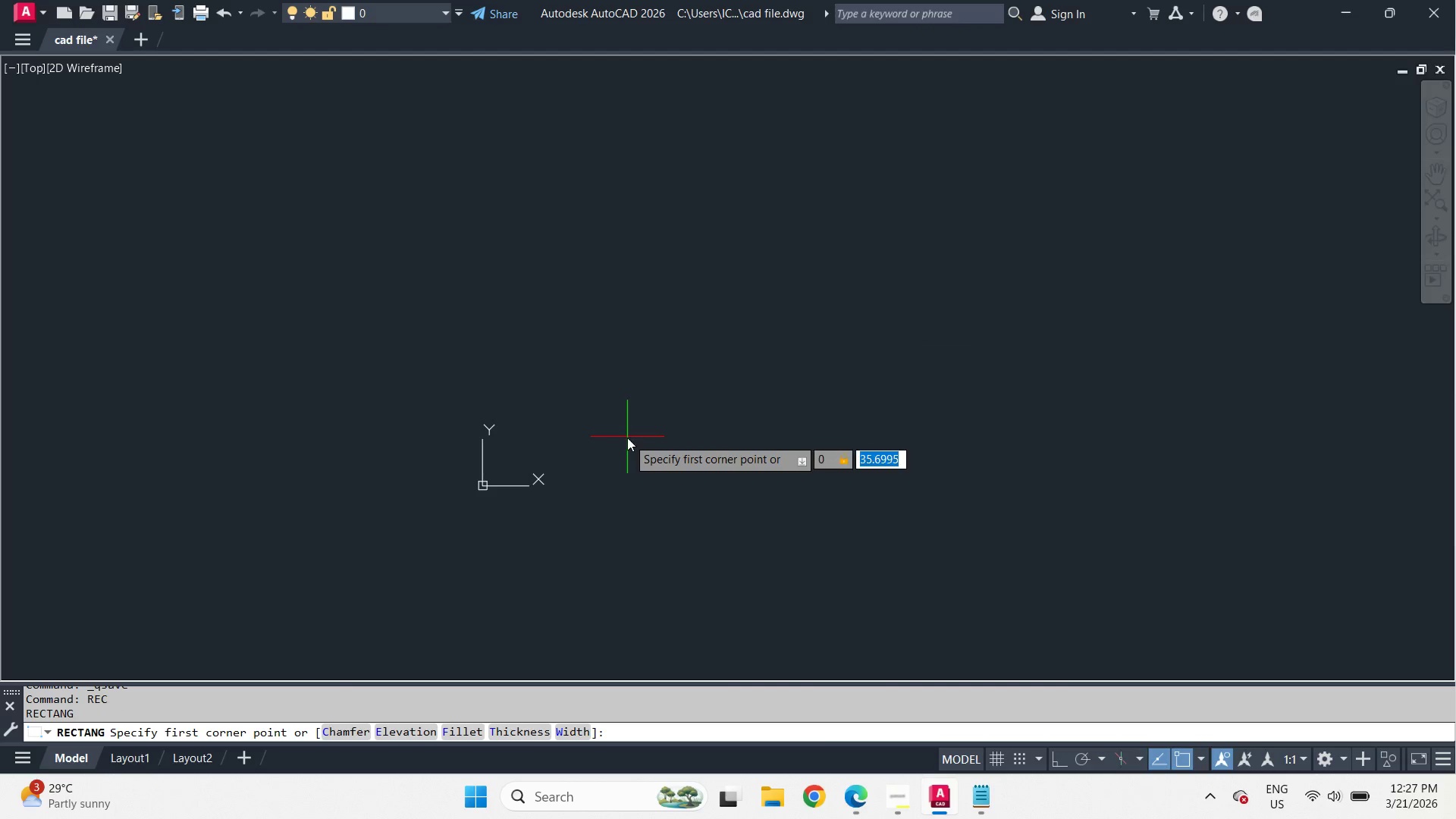 
key(Numpad0)
 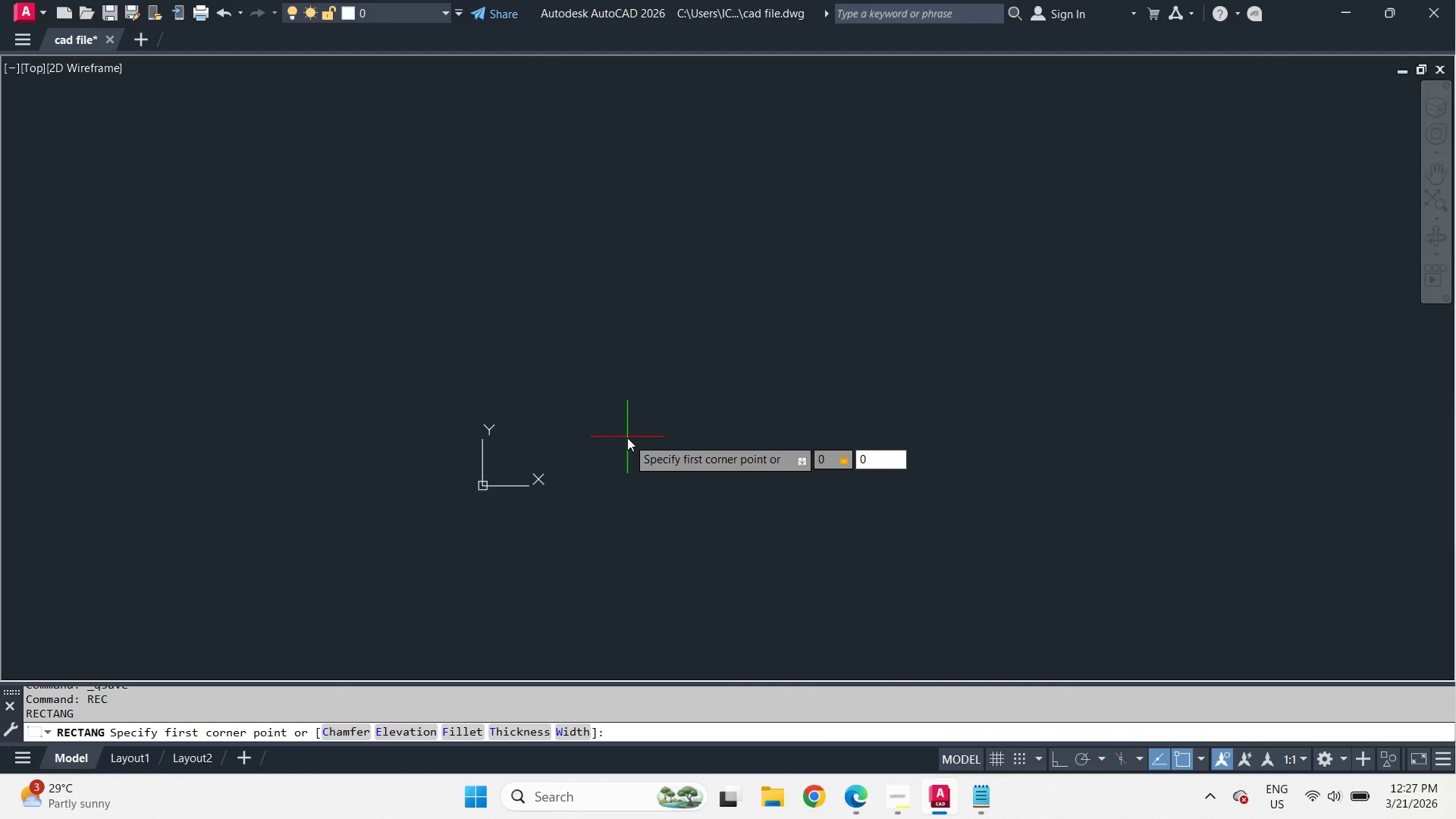 
key(NumpadEnter)
 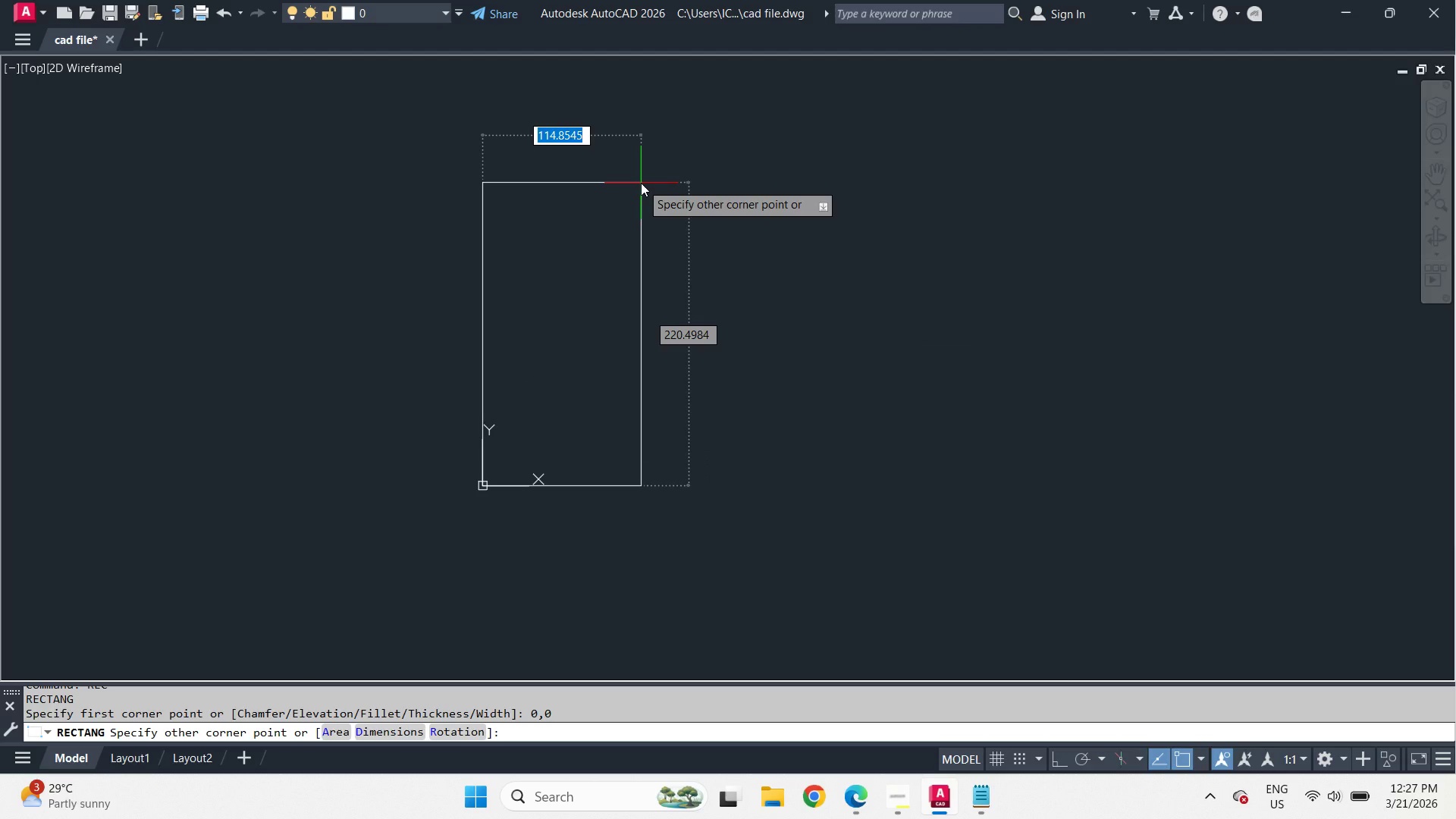 
key(Numpad6)
 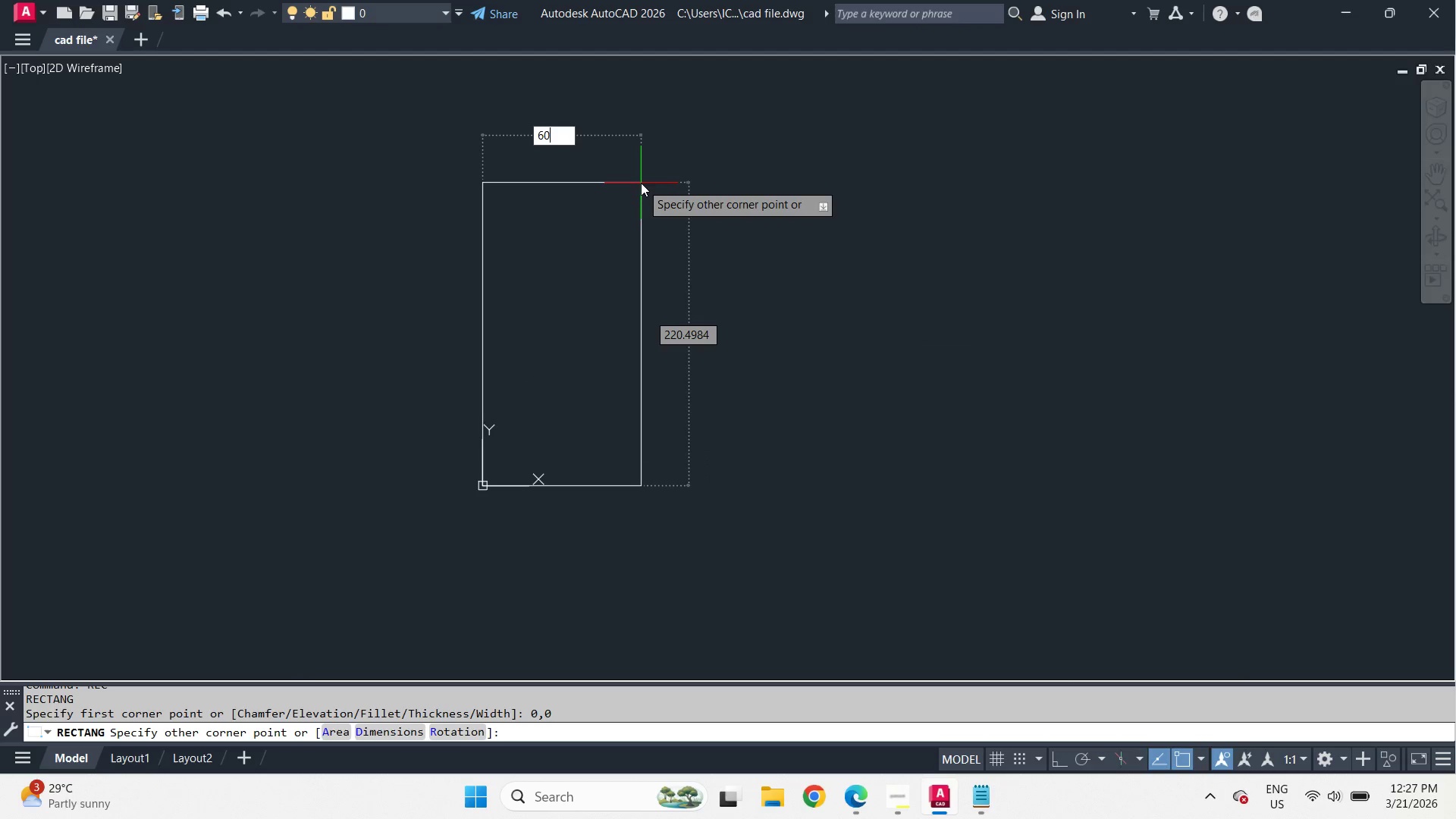 
key(Numpad0)
 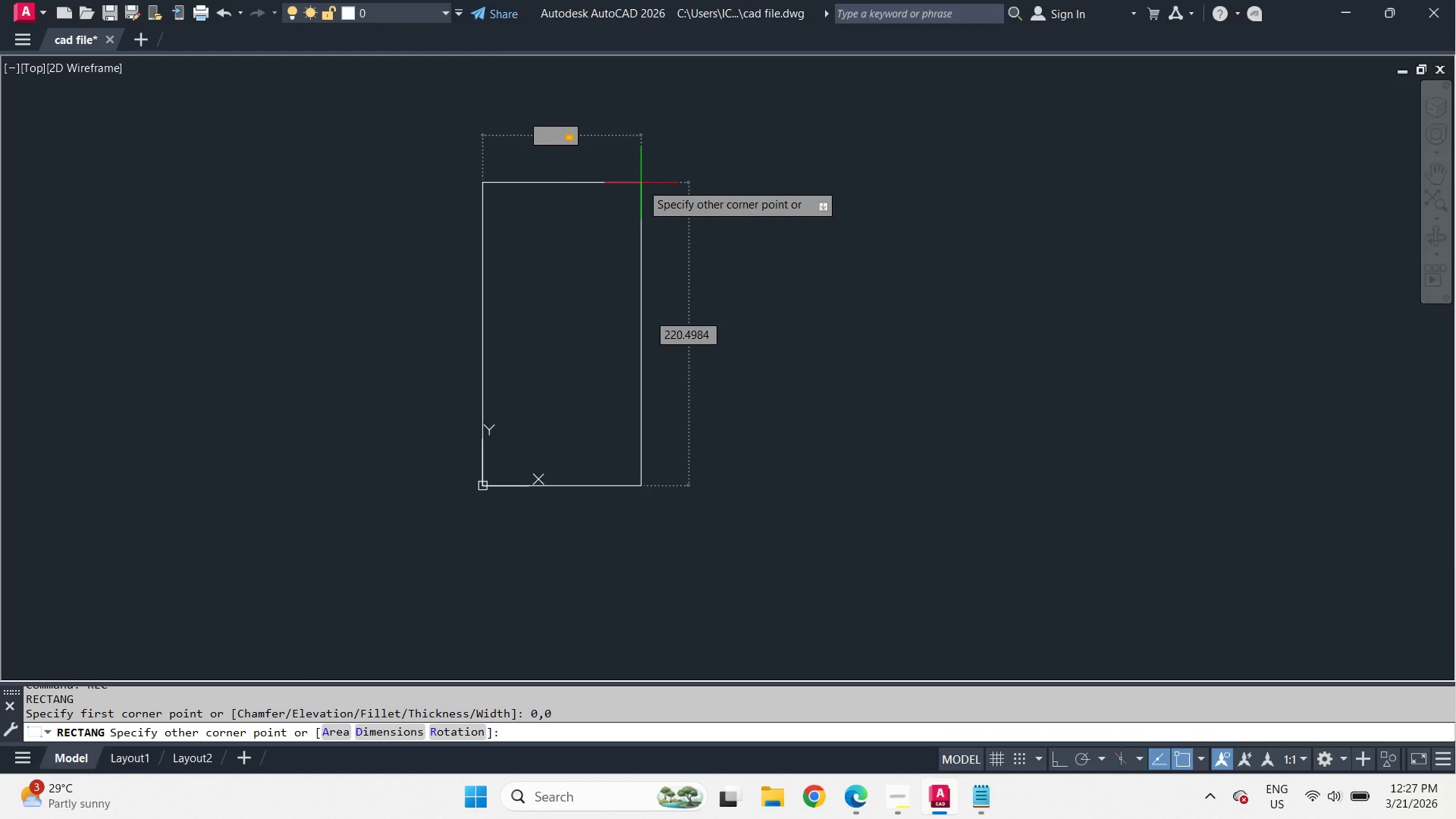 
key(Tab)
 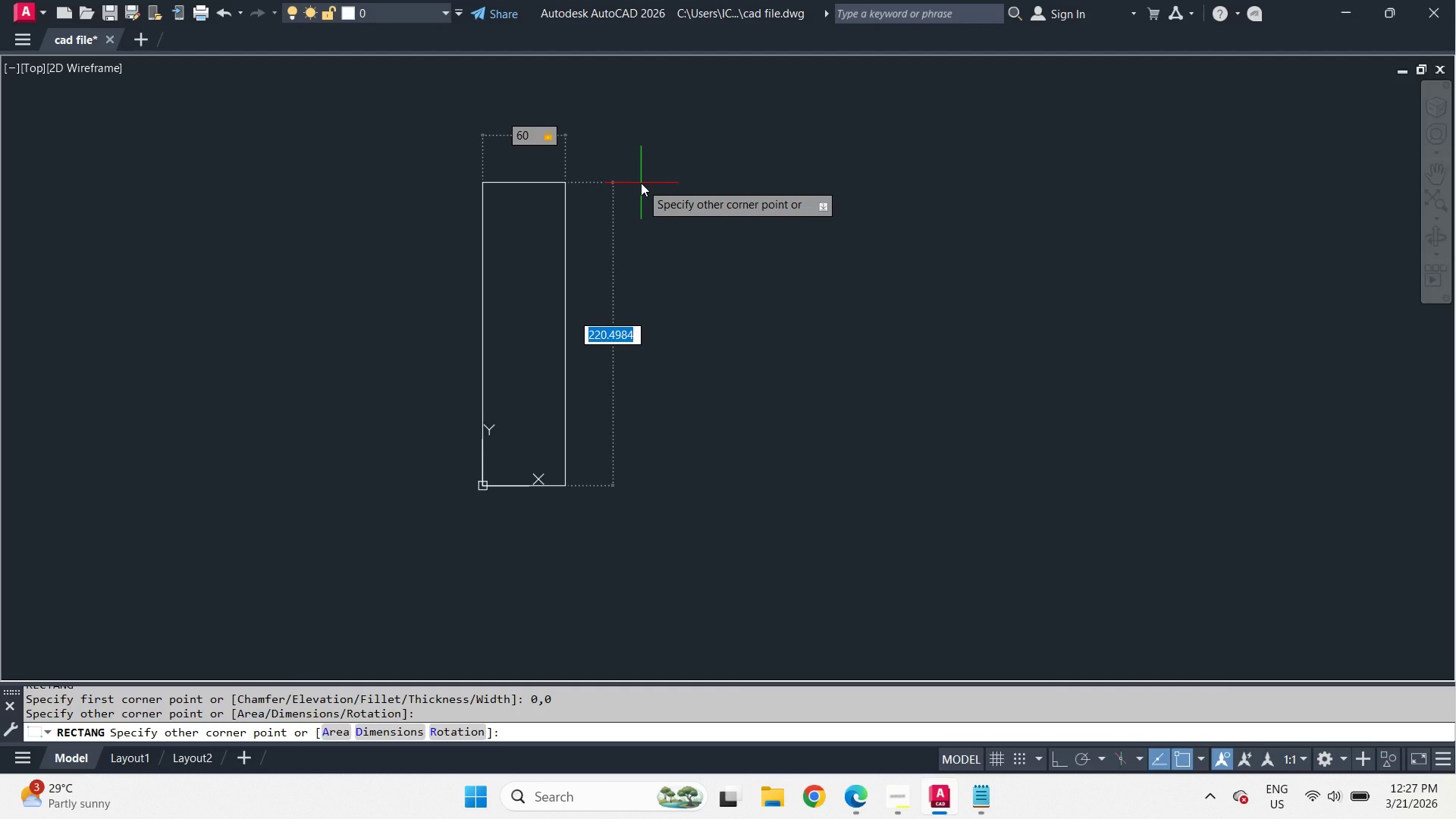 
key(Numpad1)
 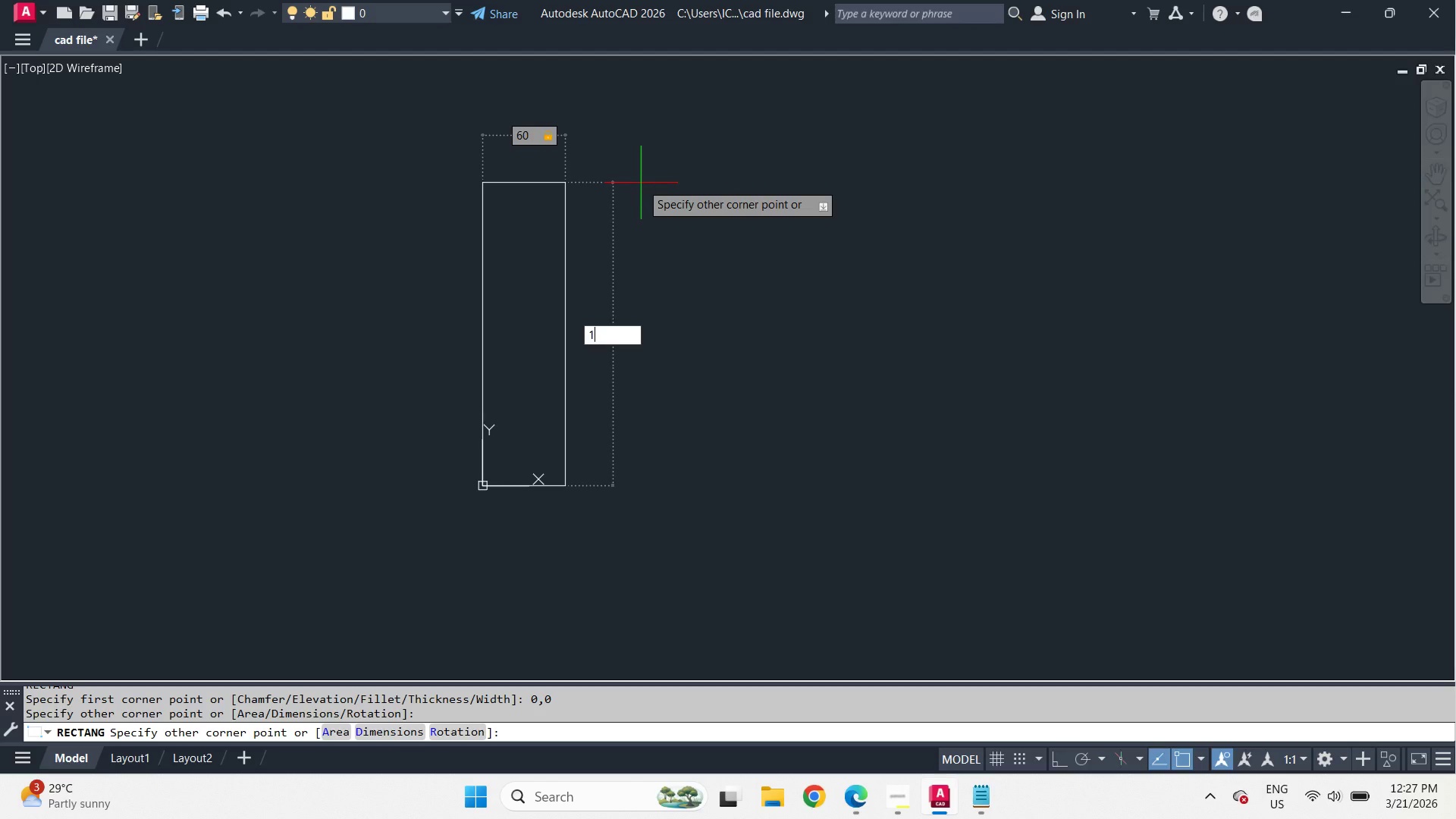 
key(Numpad5)
 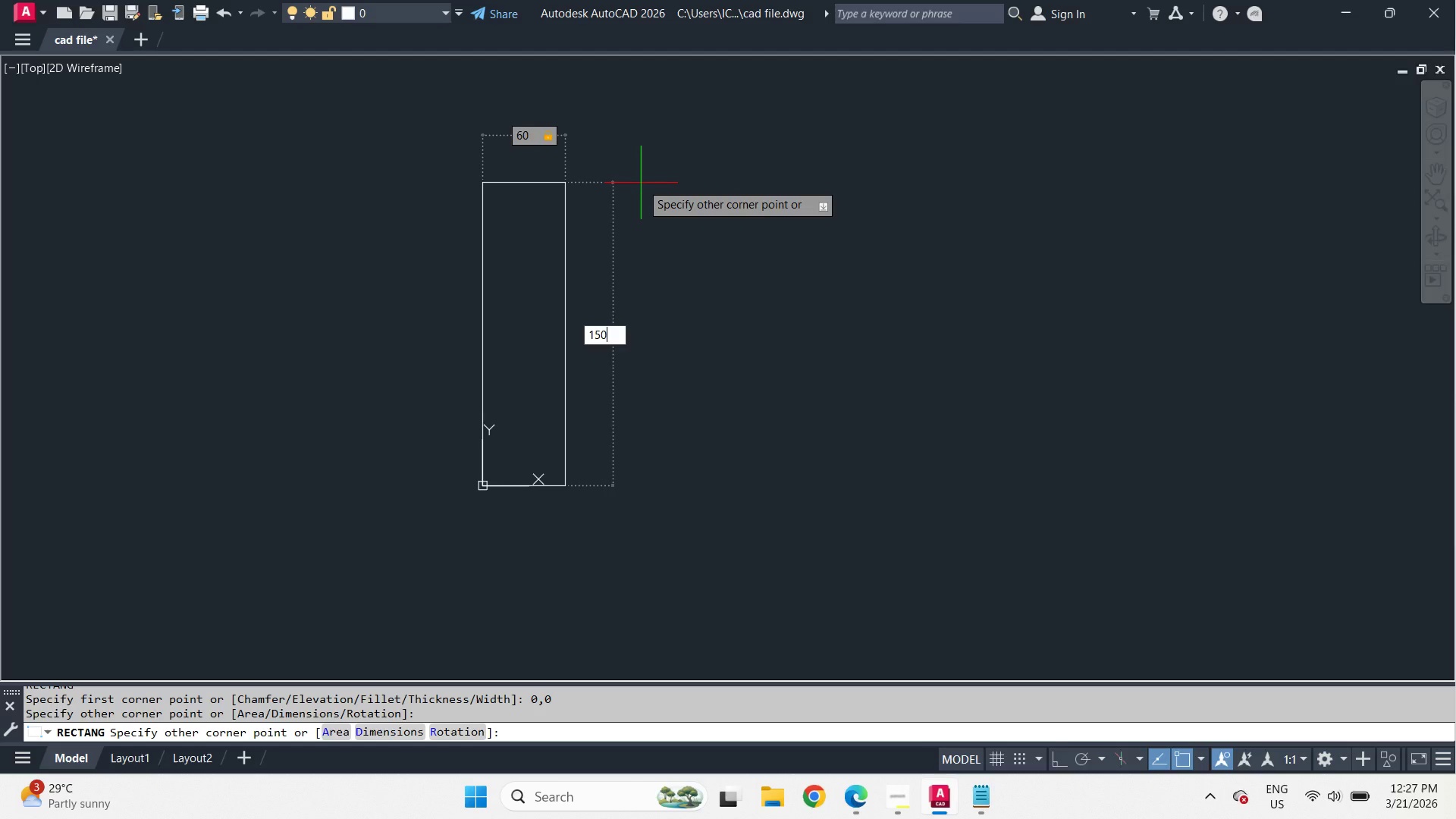 
key(Numpad0)
 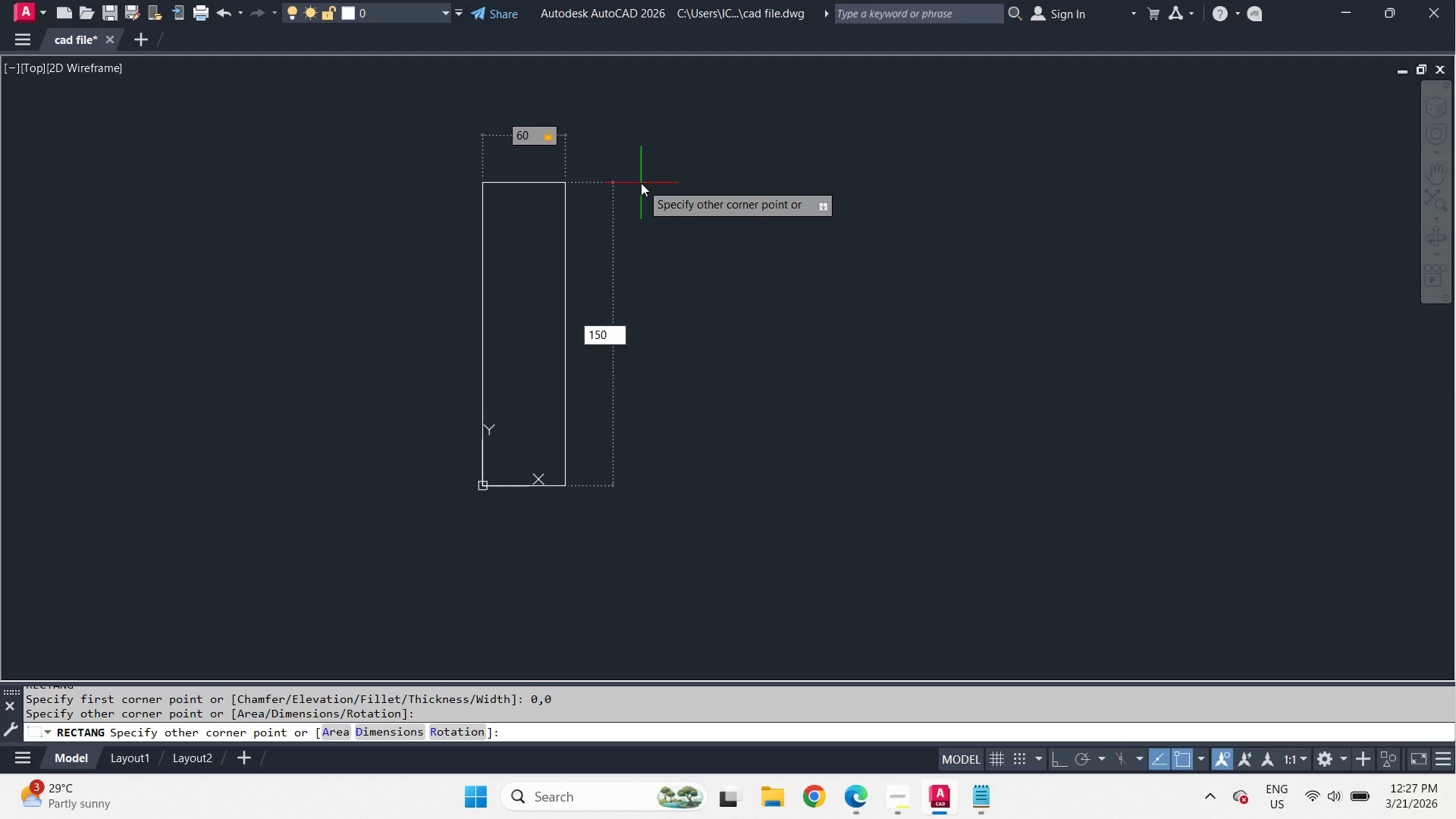 
key(NumpadEnter)
 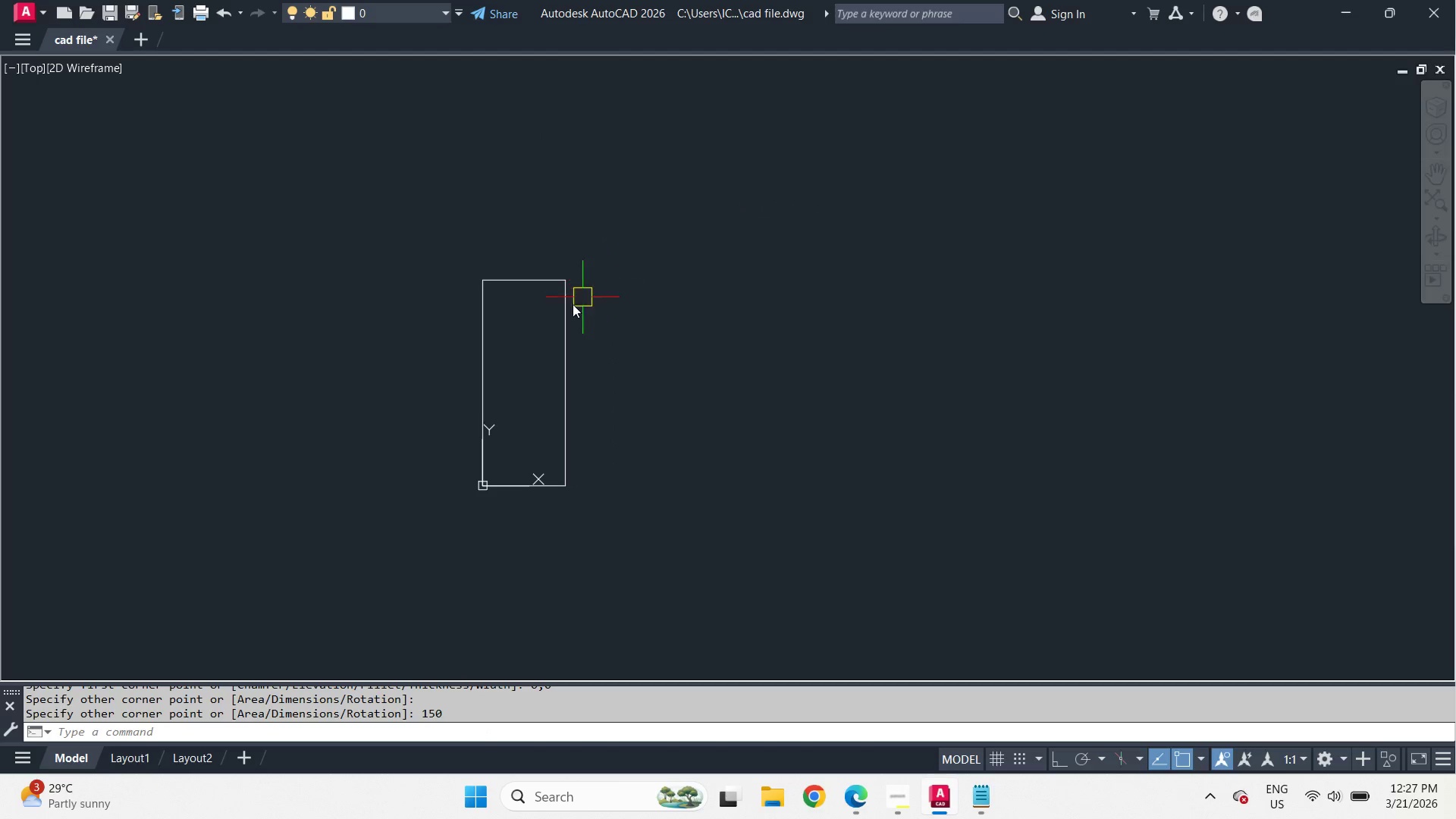 
scroll: coordinate [526, 332], scroll_direction: up, amount: 1.0
 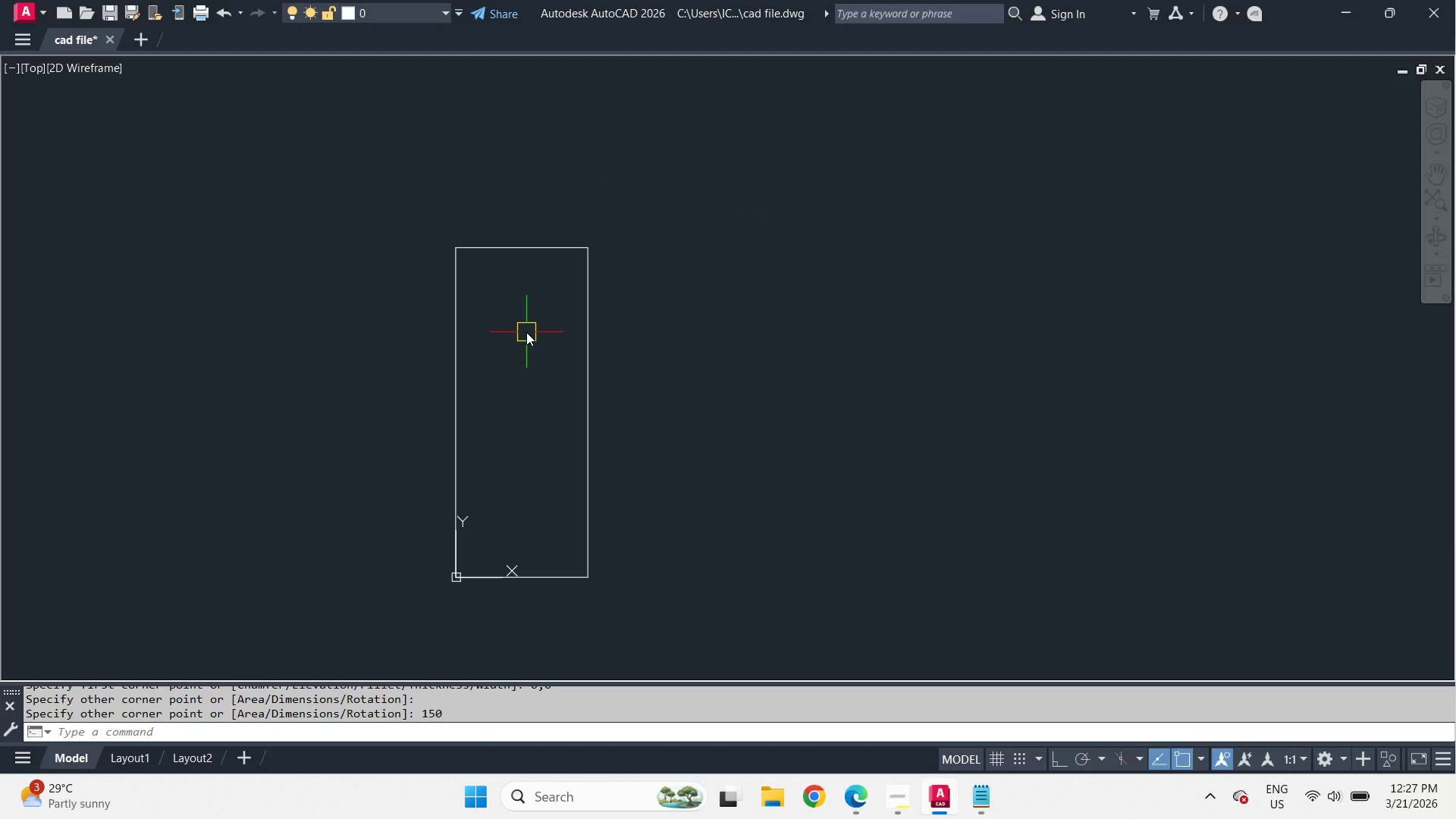 
type(dl)
 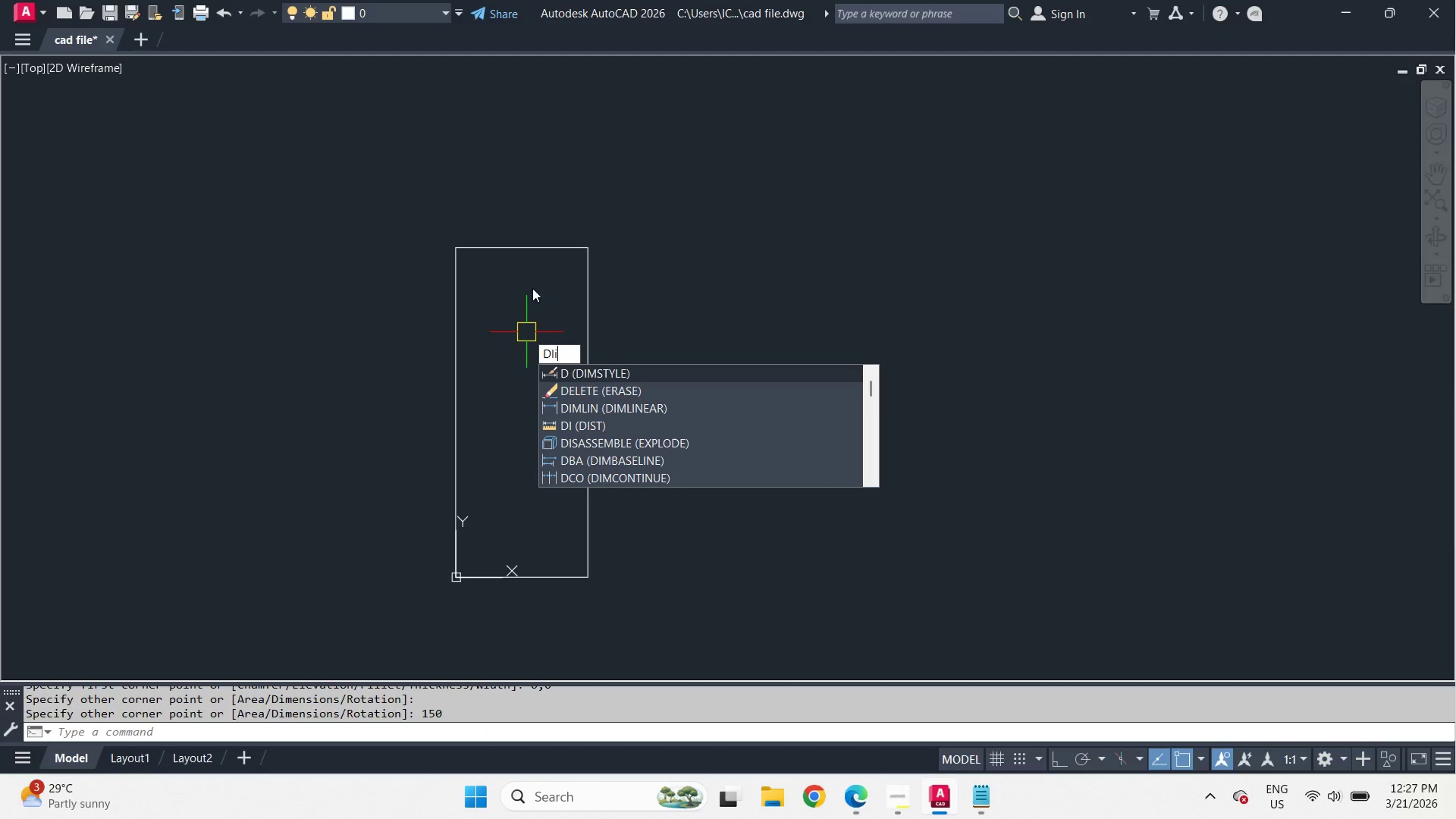 
key(I)
 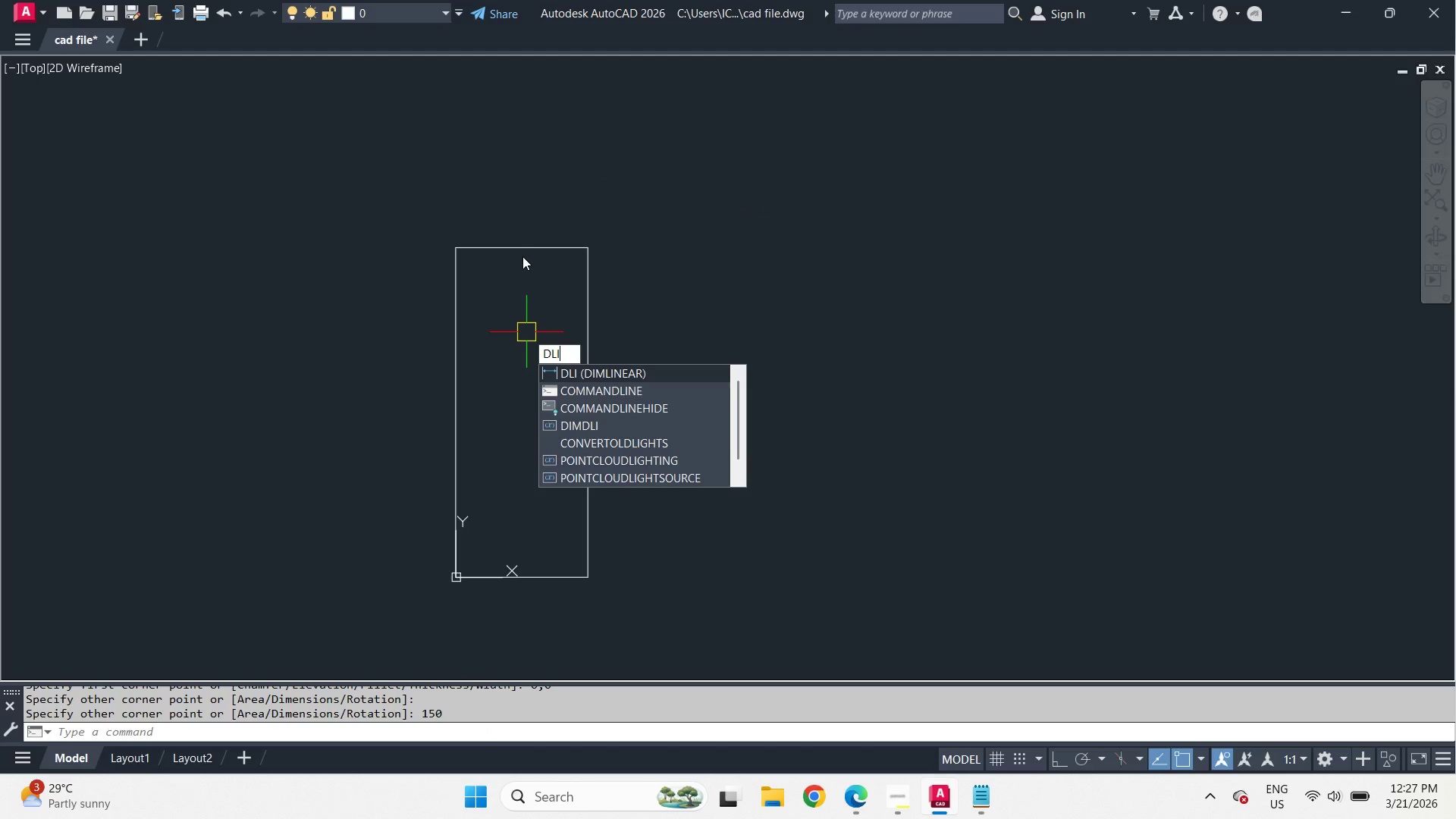 
key(Space)
 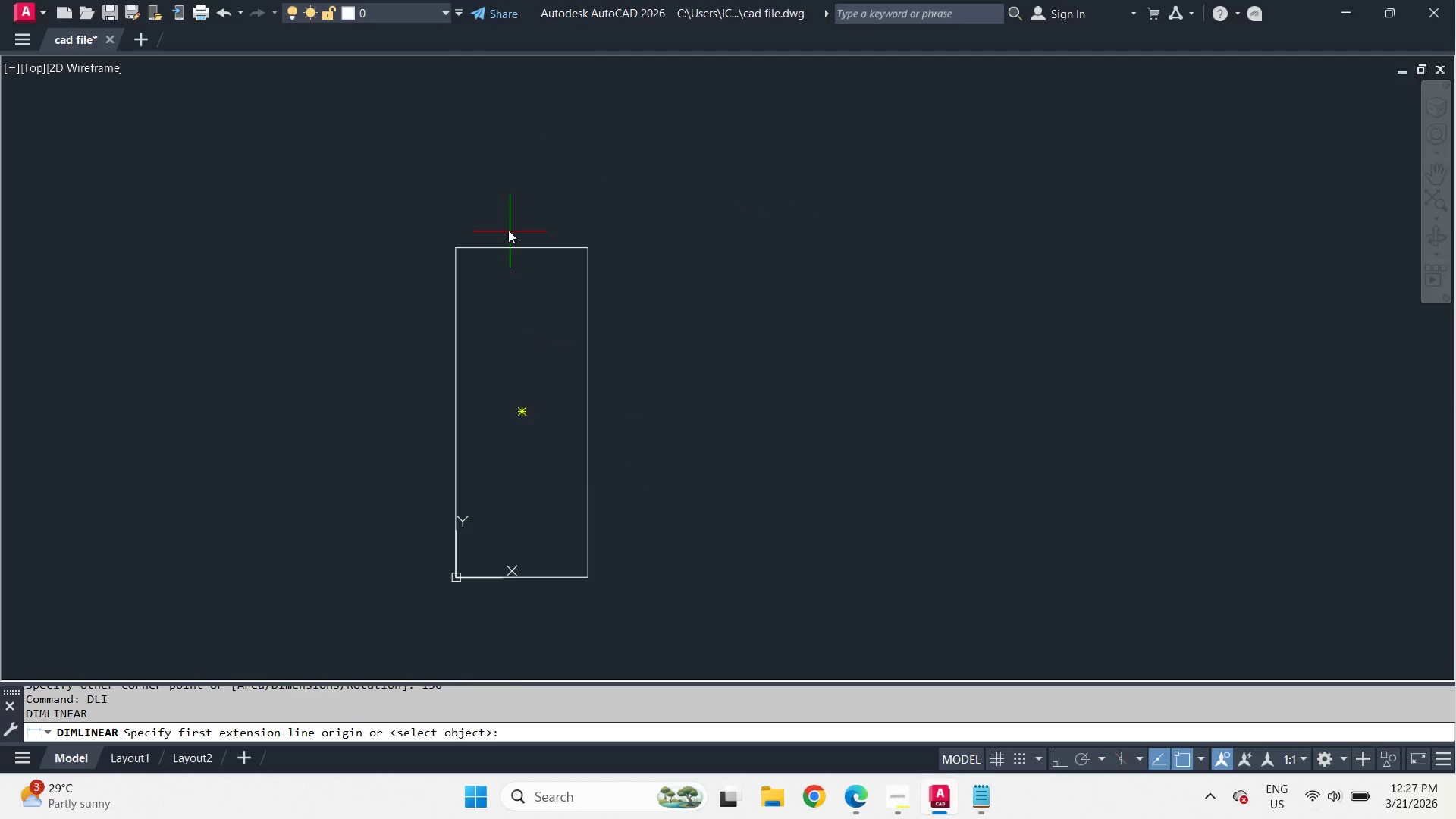 
key(Space)
 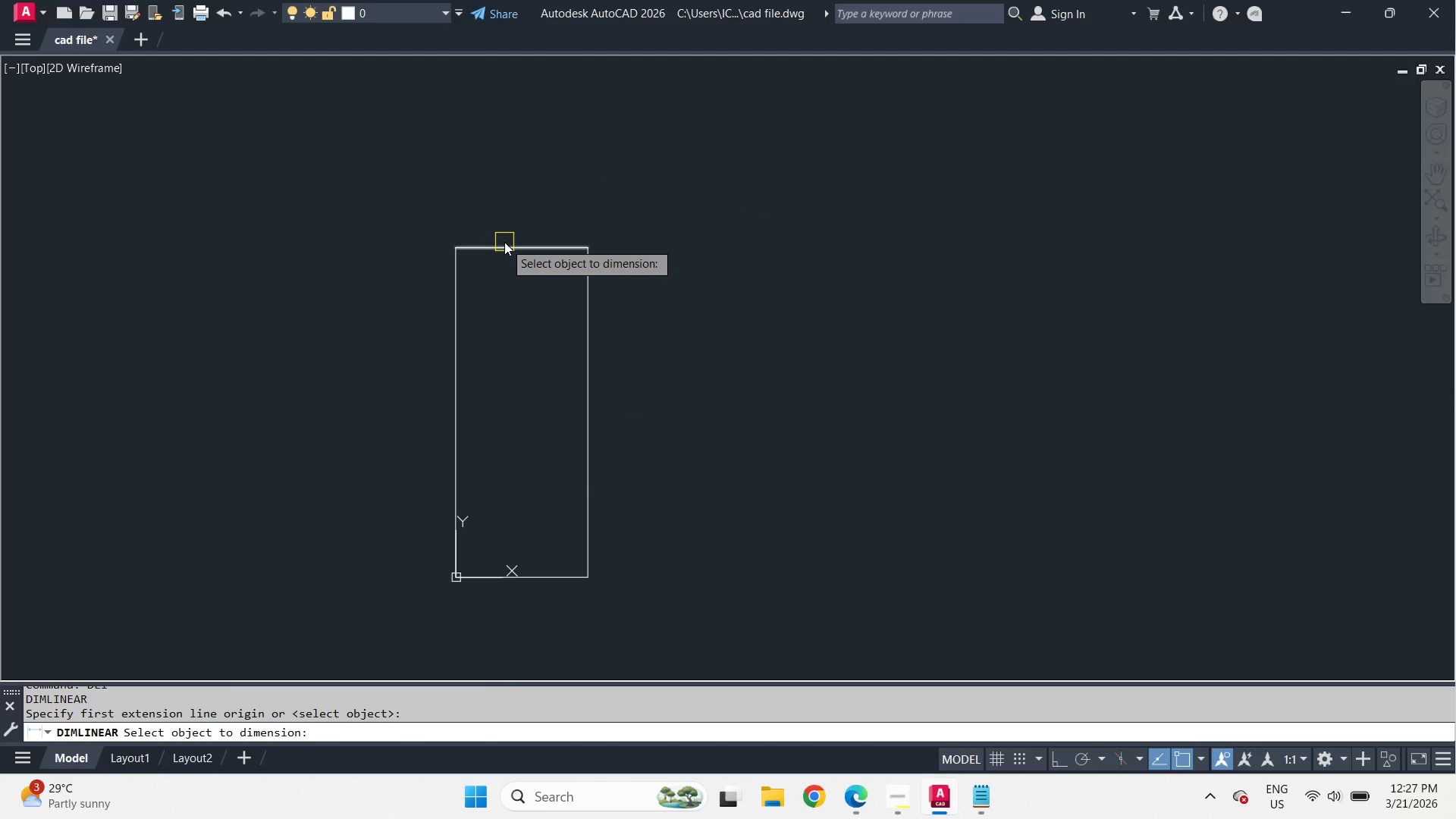 
left_click([504, 242])
 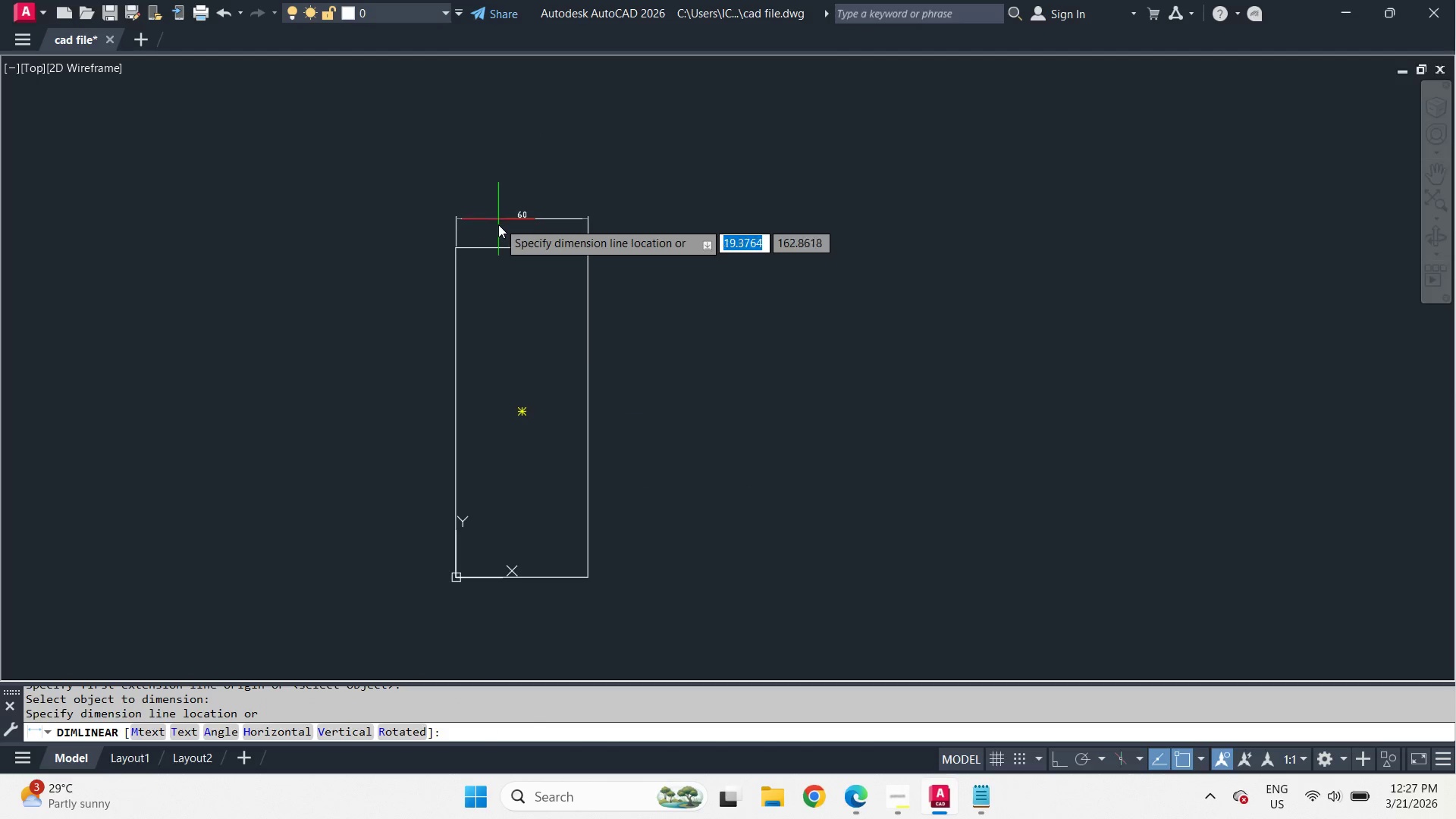 
key(Escape)
 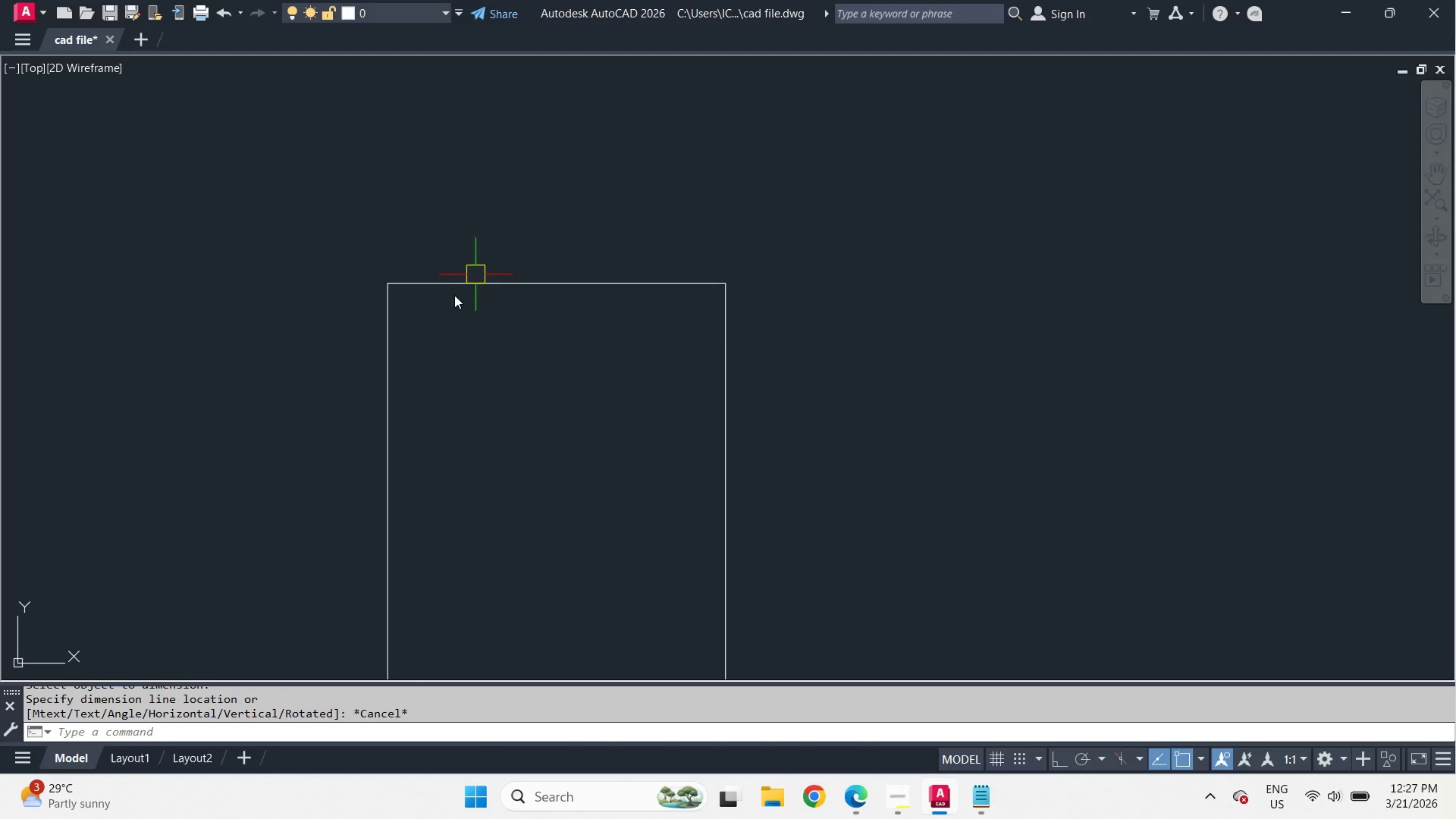 
scroll: coordinate [498, 224], scroll_direction: up, amount: 2.0
 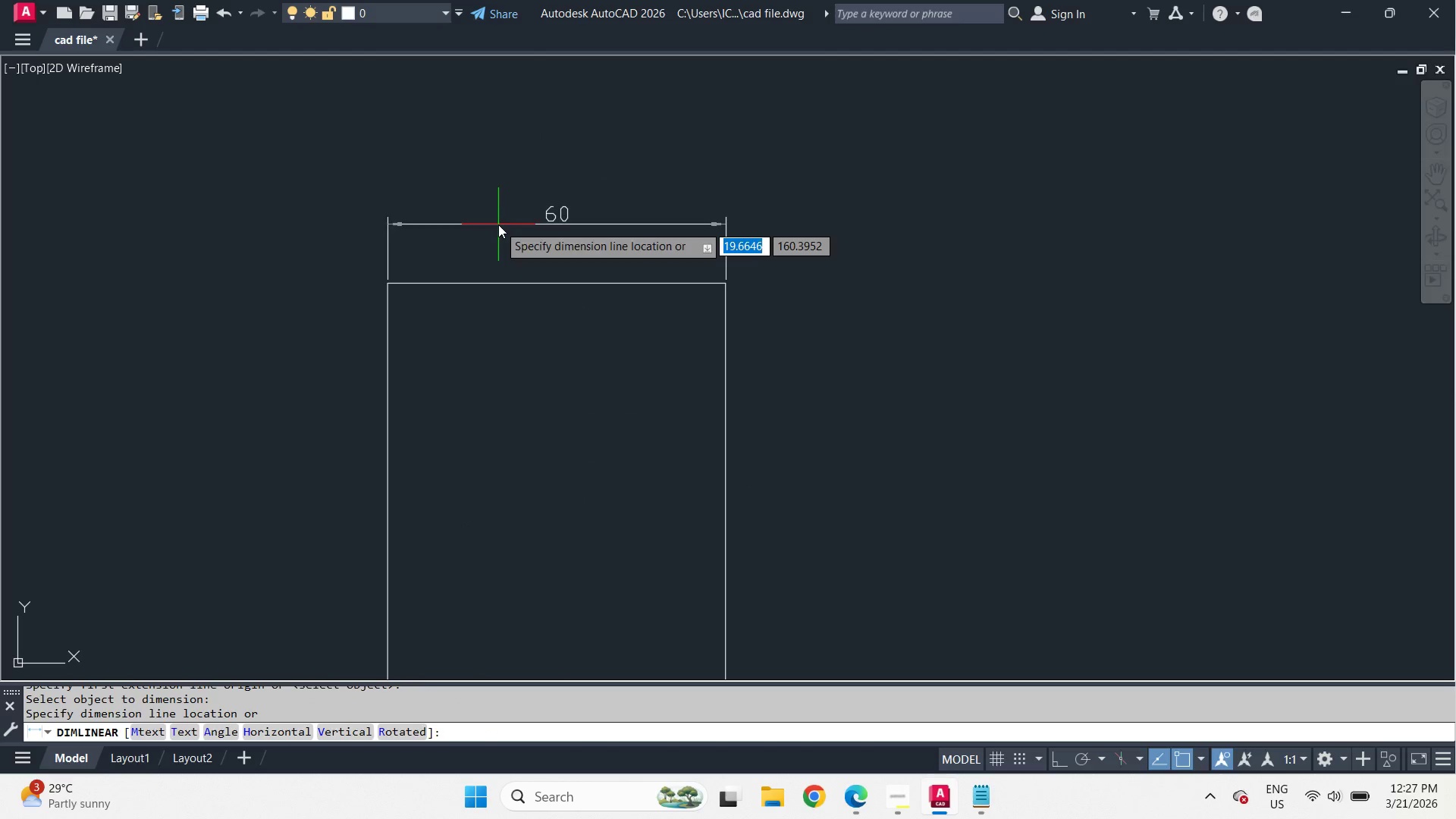 
key(Space)
 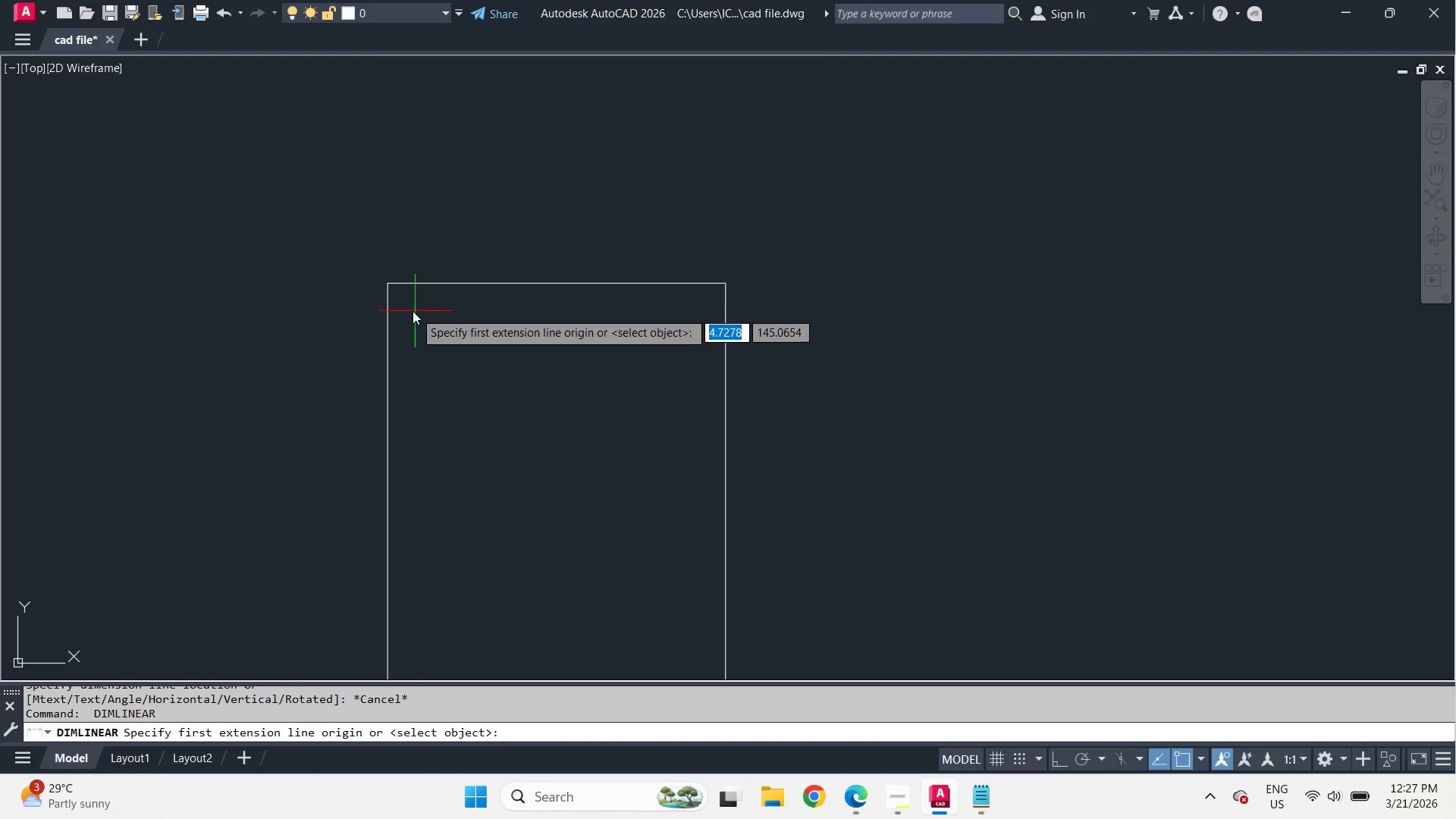 
key(Space)
 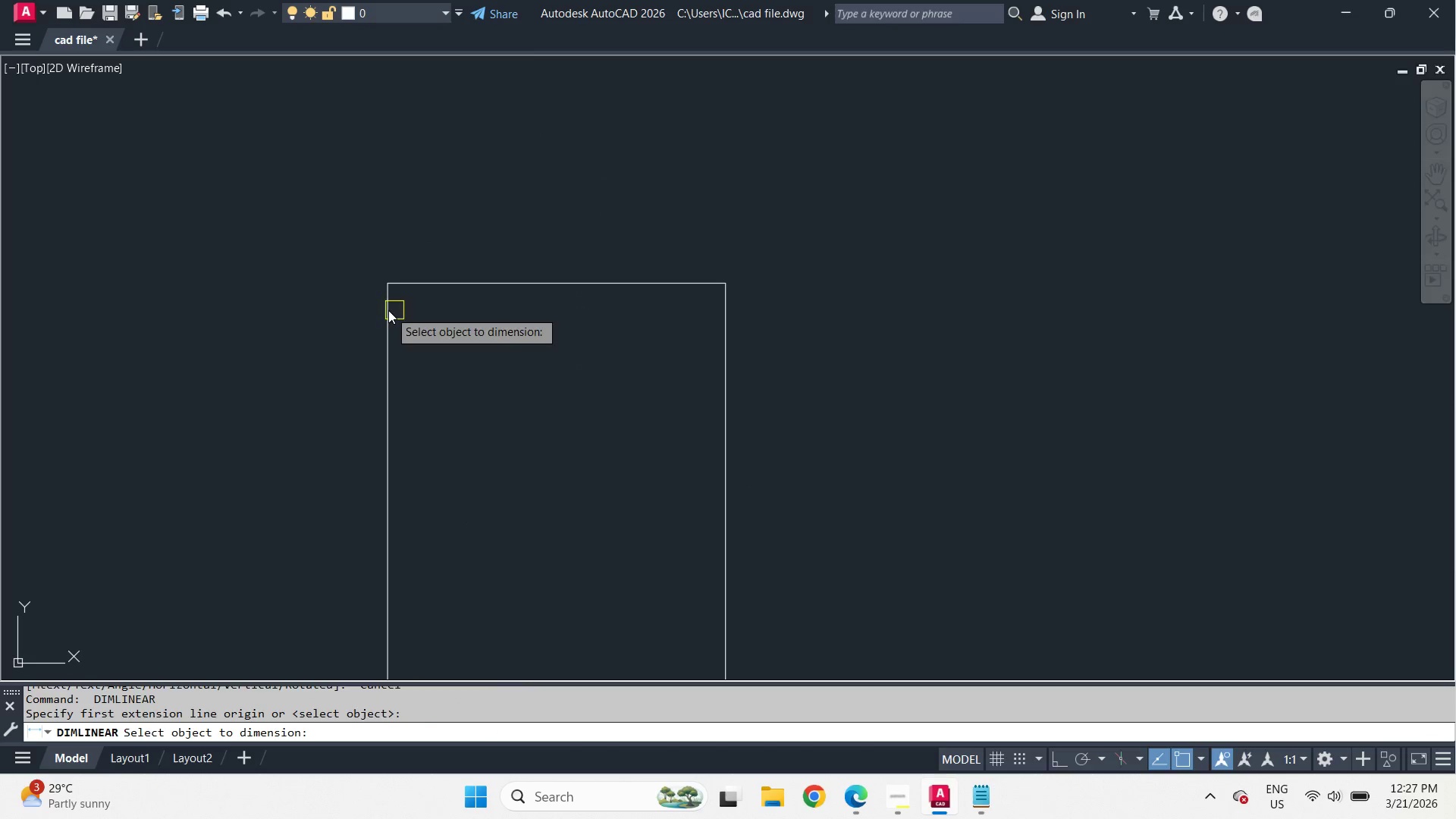 
left_click_drag(start_coordinate=[388, 310], to_coordinate=[368, 319])
 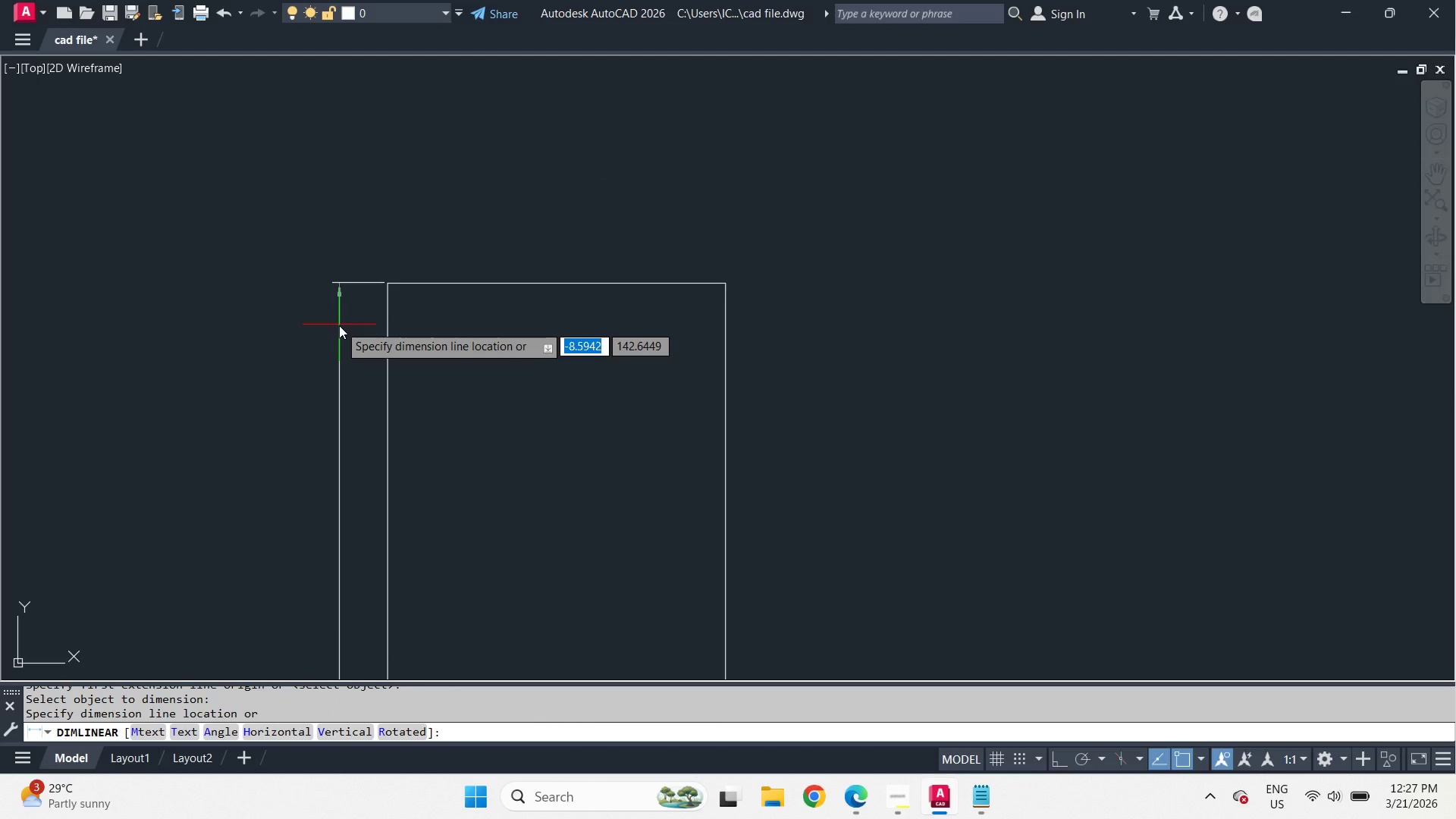 
scroll: coordinate [338, 406], scroll_direction: down, amount: 1.0
 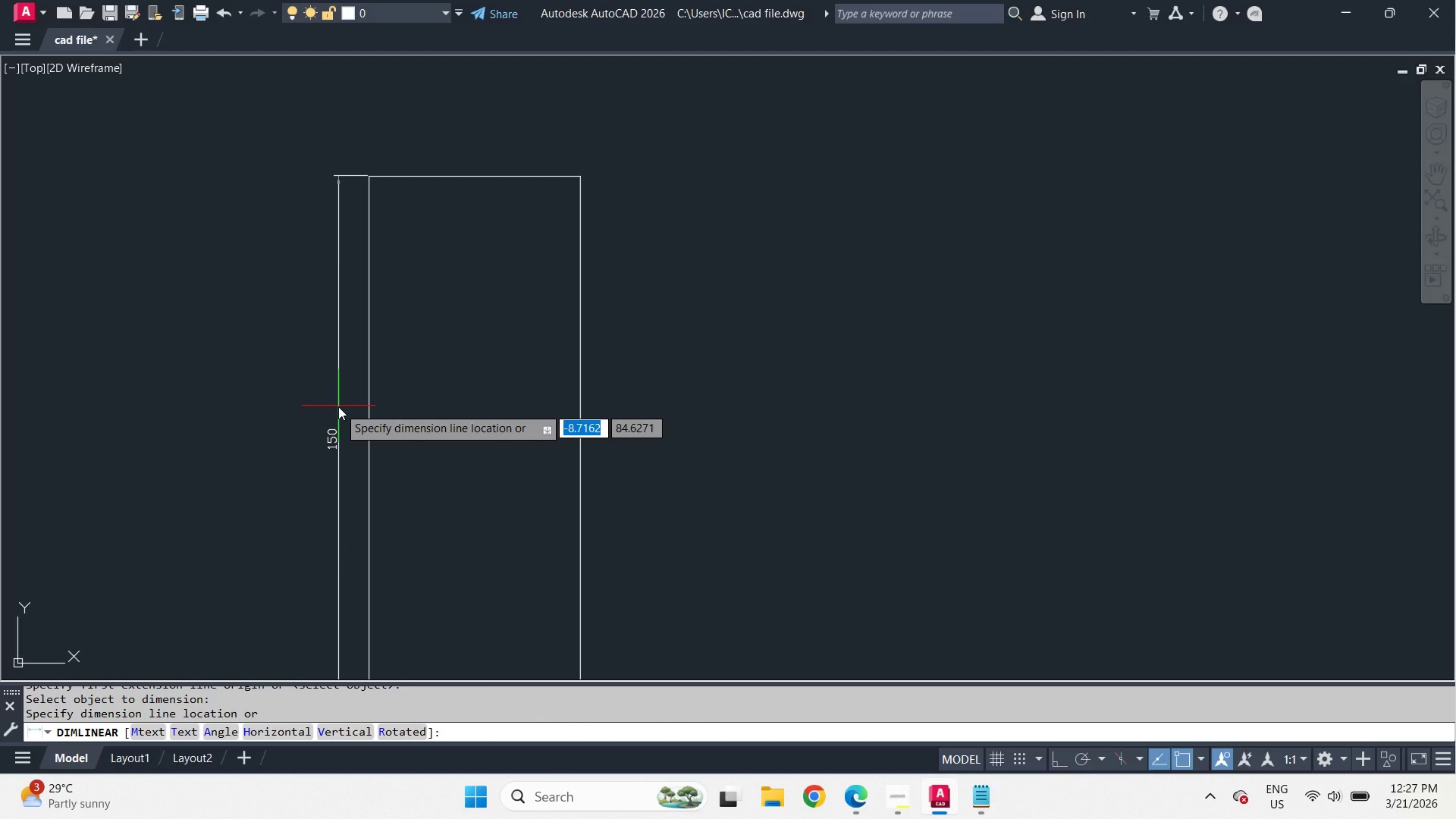 
key(Escape)
 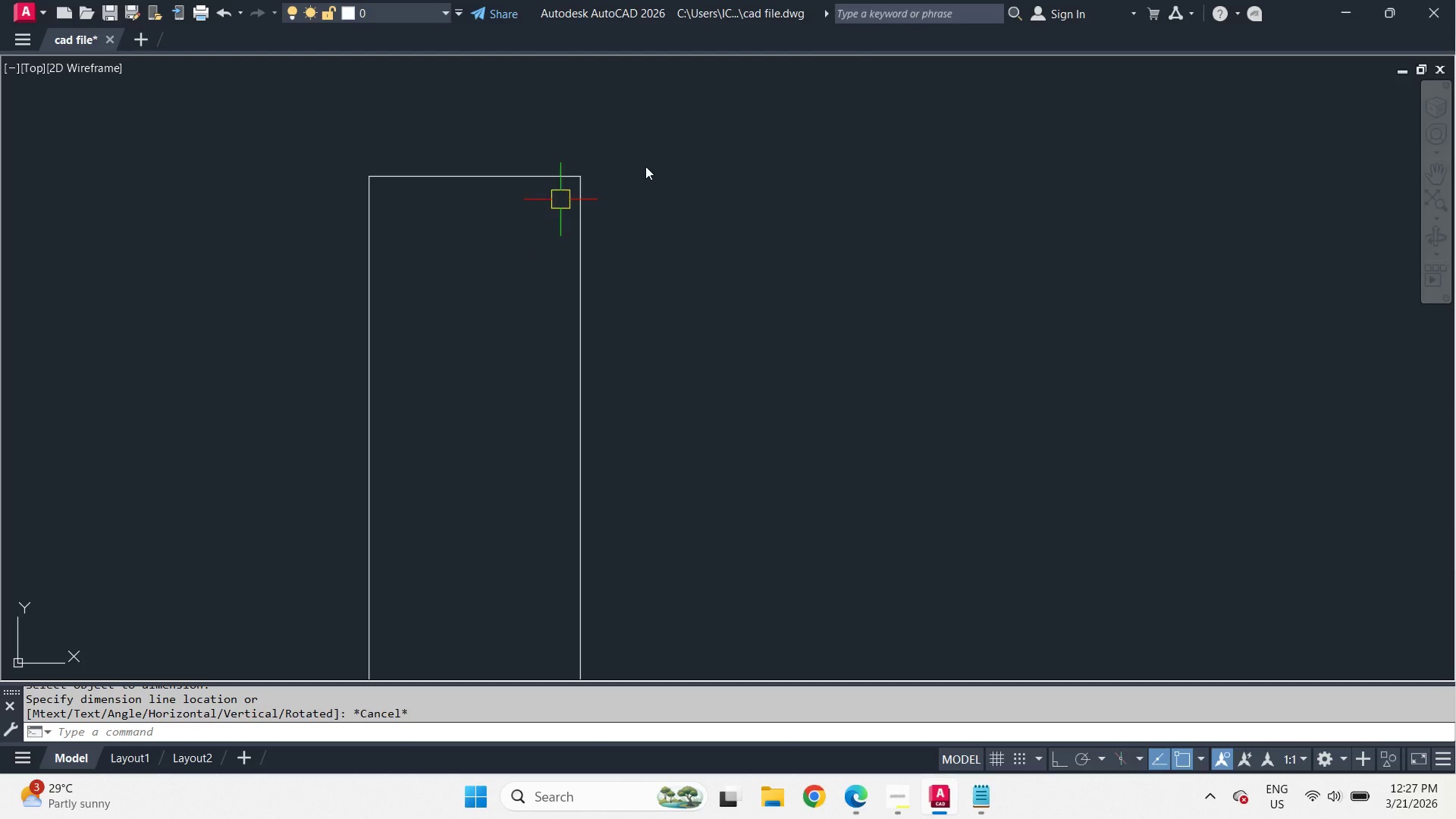 
scroll: coordinate [1046, 81], scroll_direction: down, amount: 2.0
 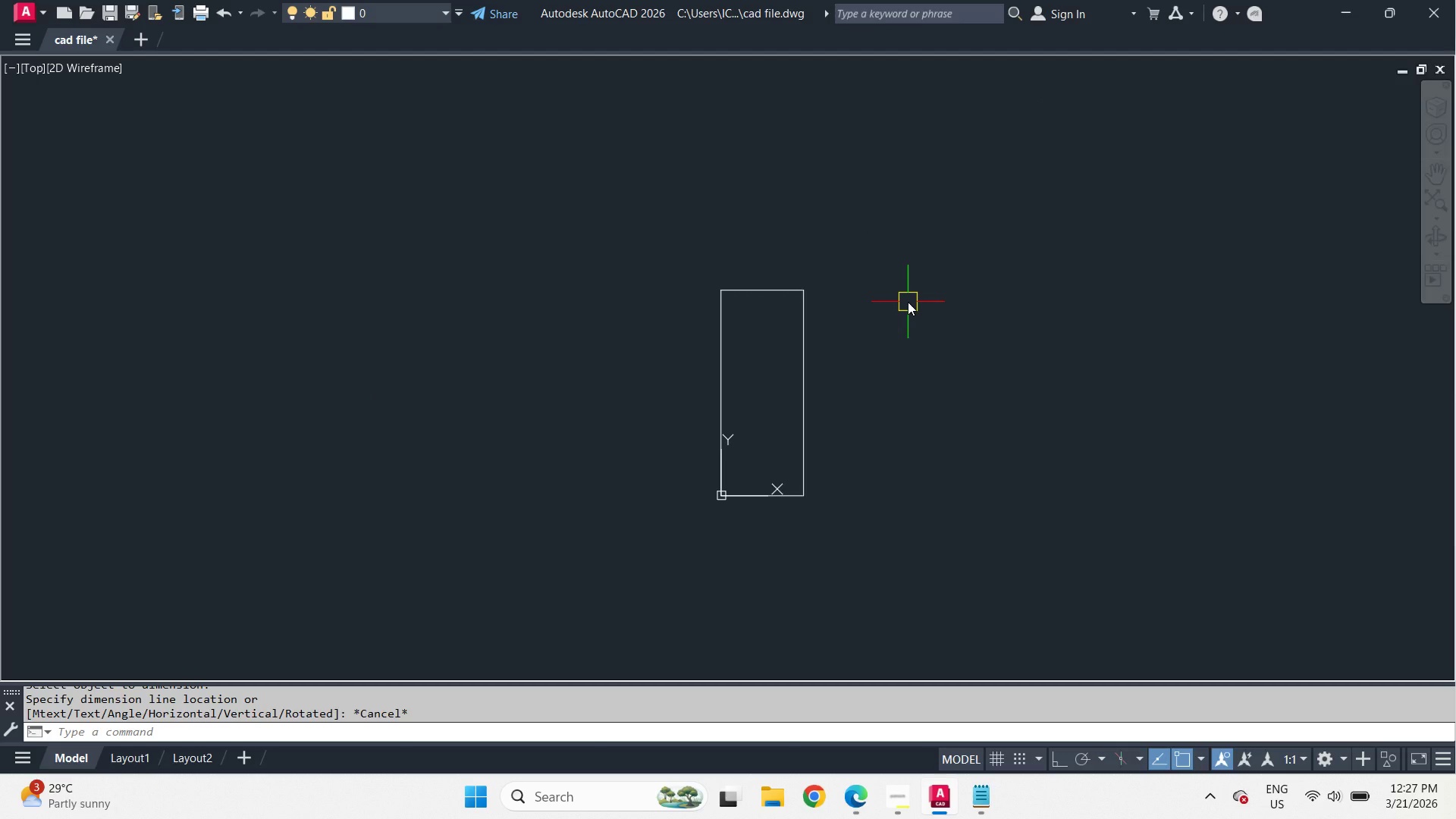 
wait(5.65)
 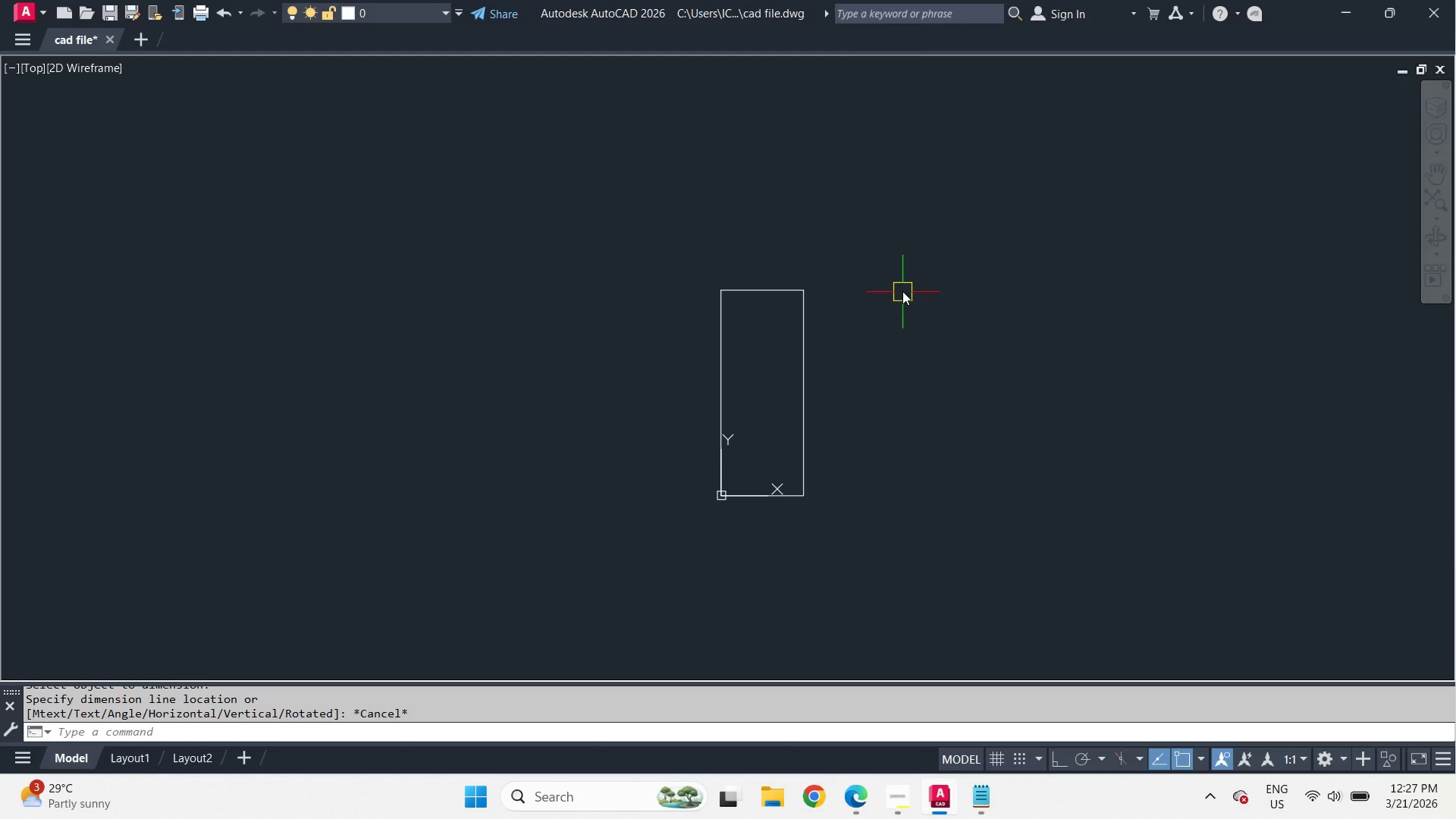 
scroll: coordinate [763, 381], scroll_direction: up, amount: 1.0
 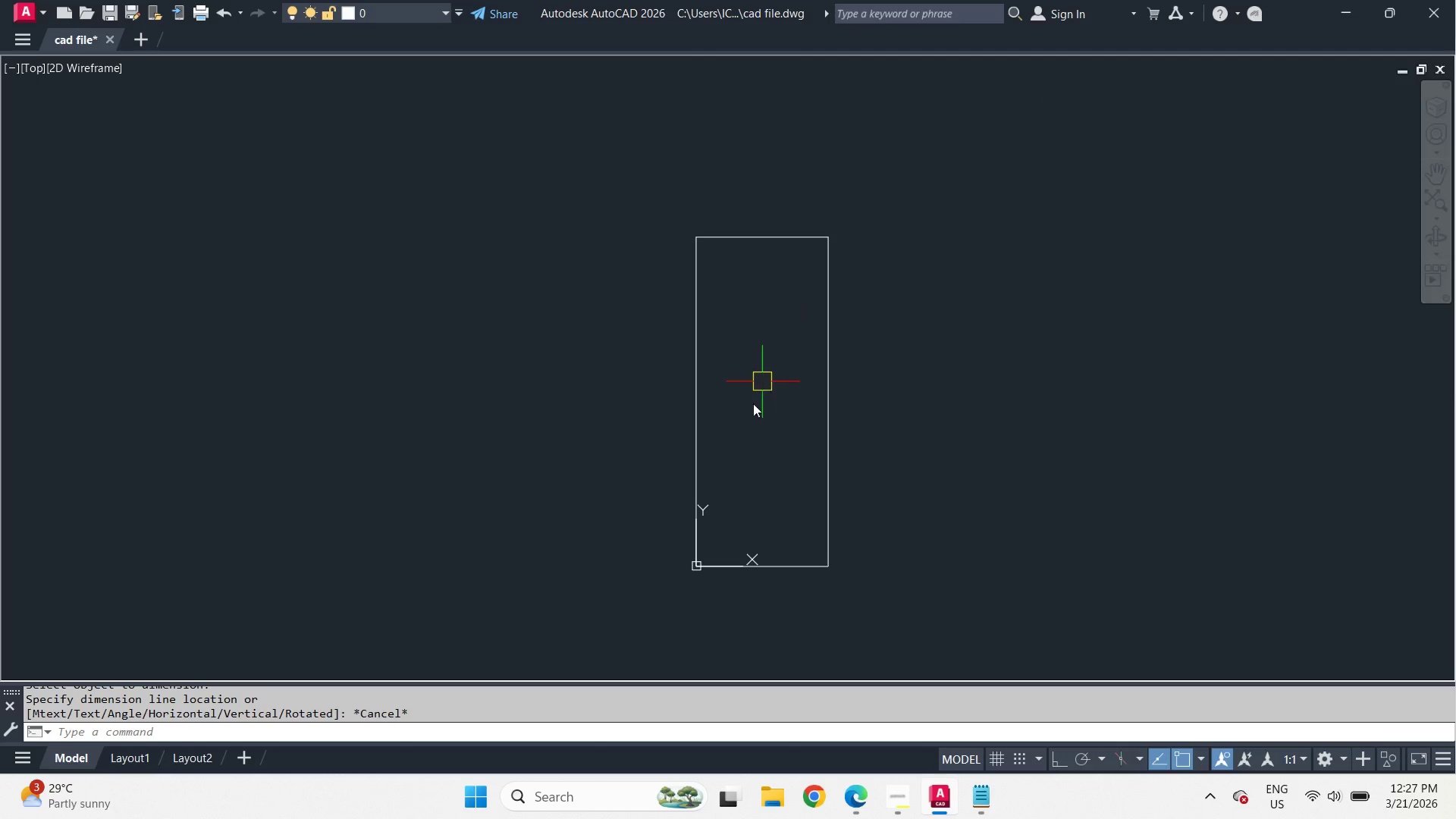 
left_click([862, 805])
 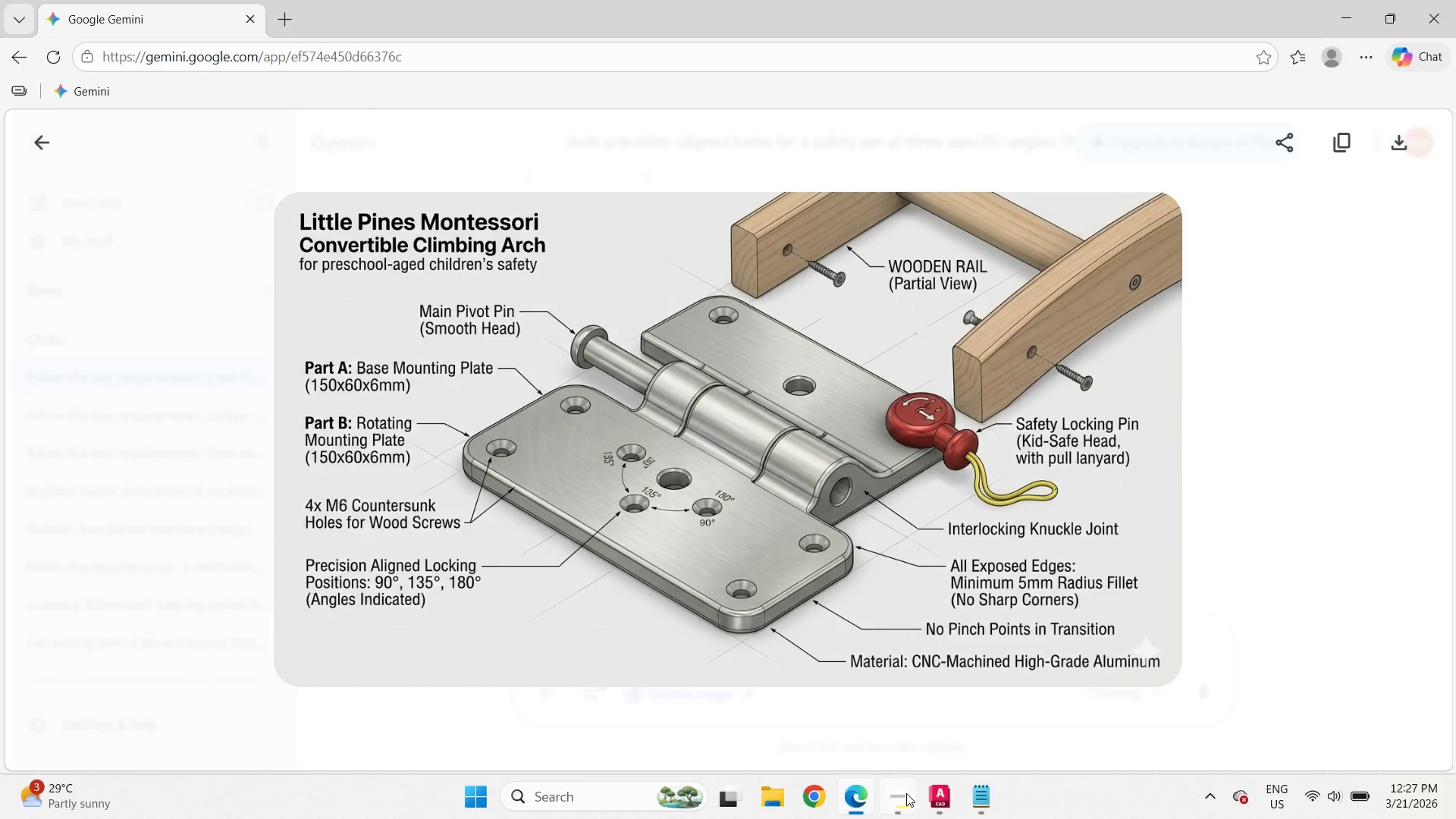 
left_click([899, 804])